 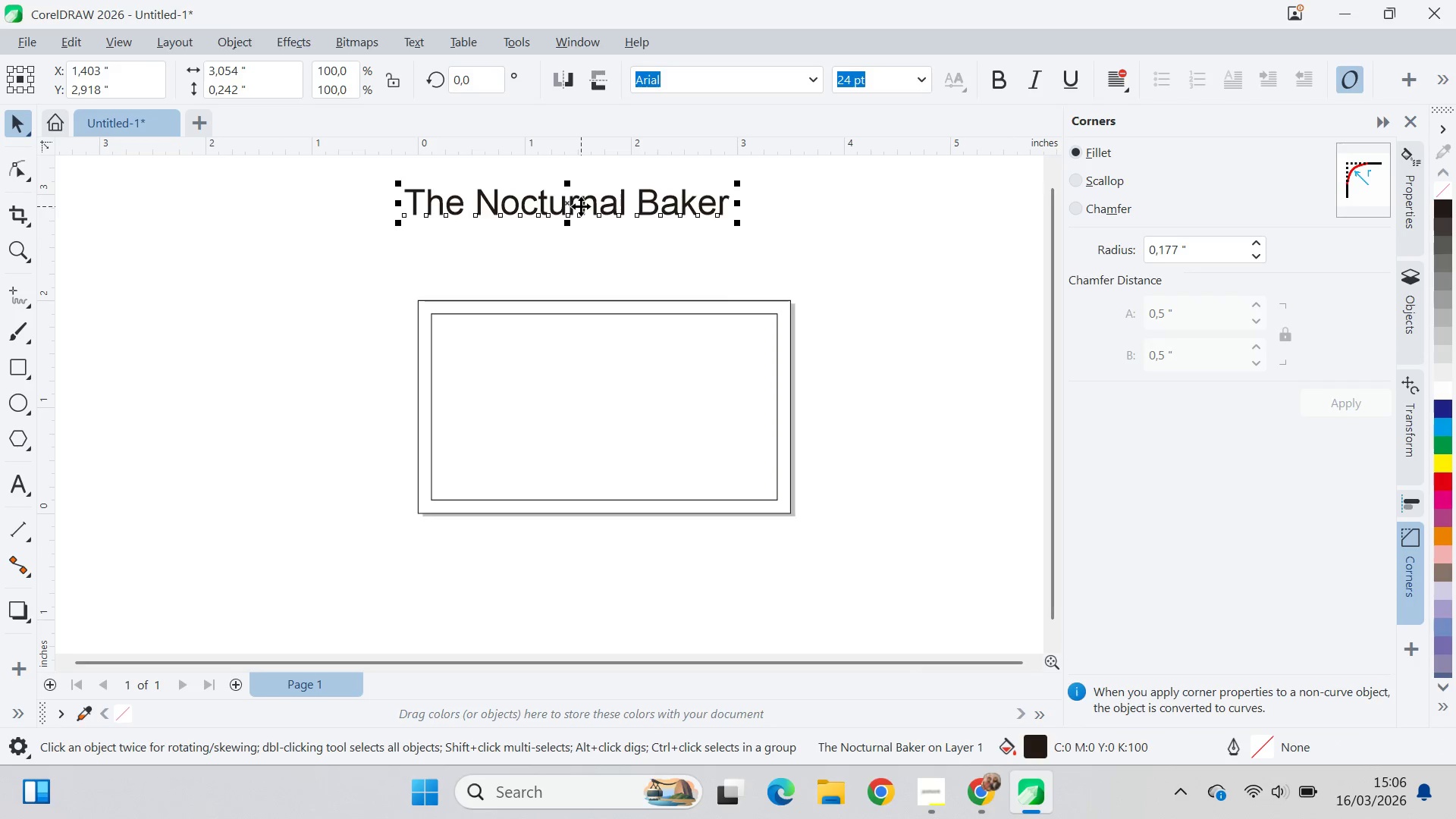 
left_click_drag(start_coordinate=[581, 206], to_coordinate=[585, 253])
 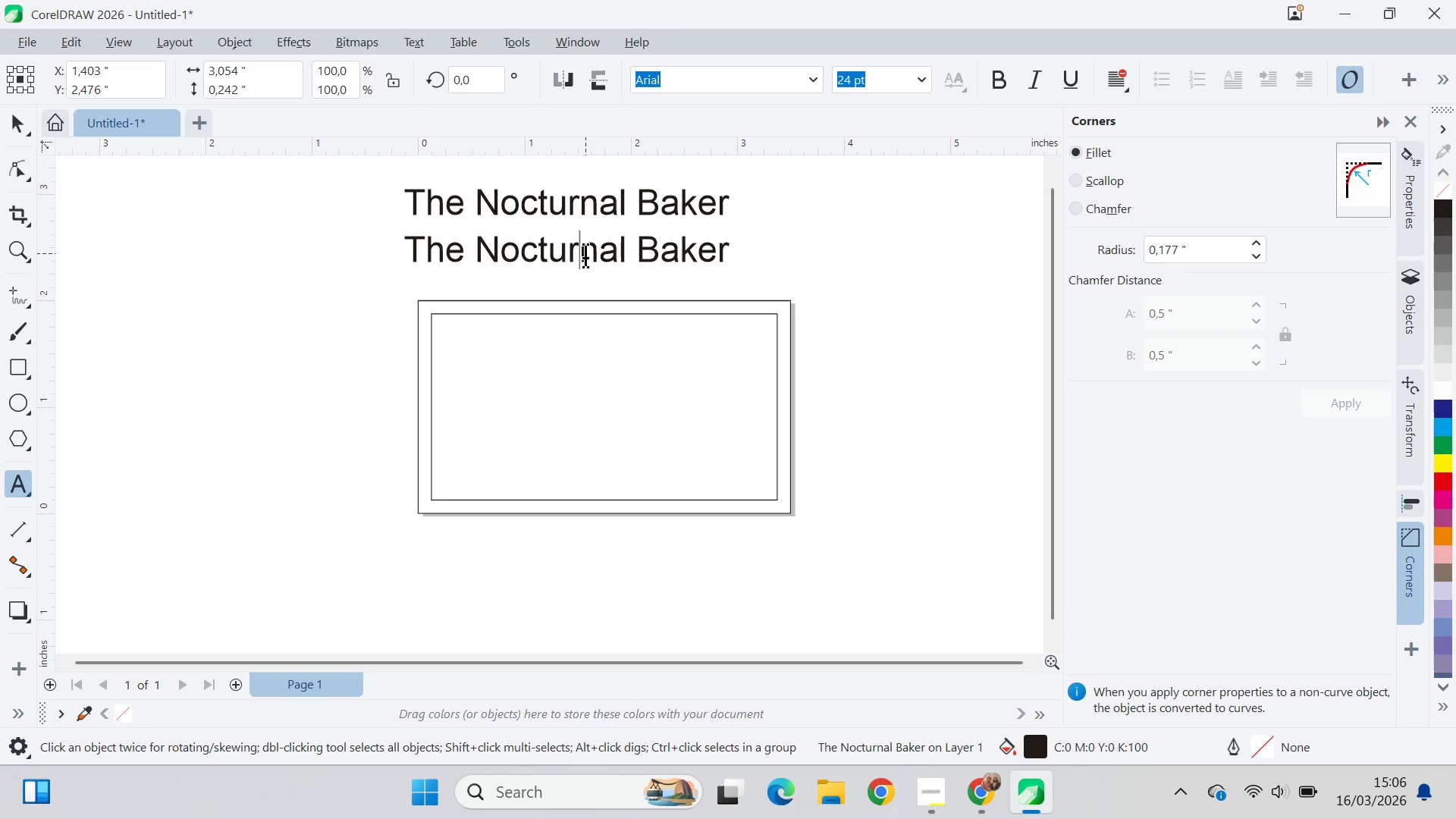 
hold_key(key=ShiftLeft, duration=0.7)
left_click([585, 253])
 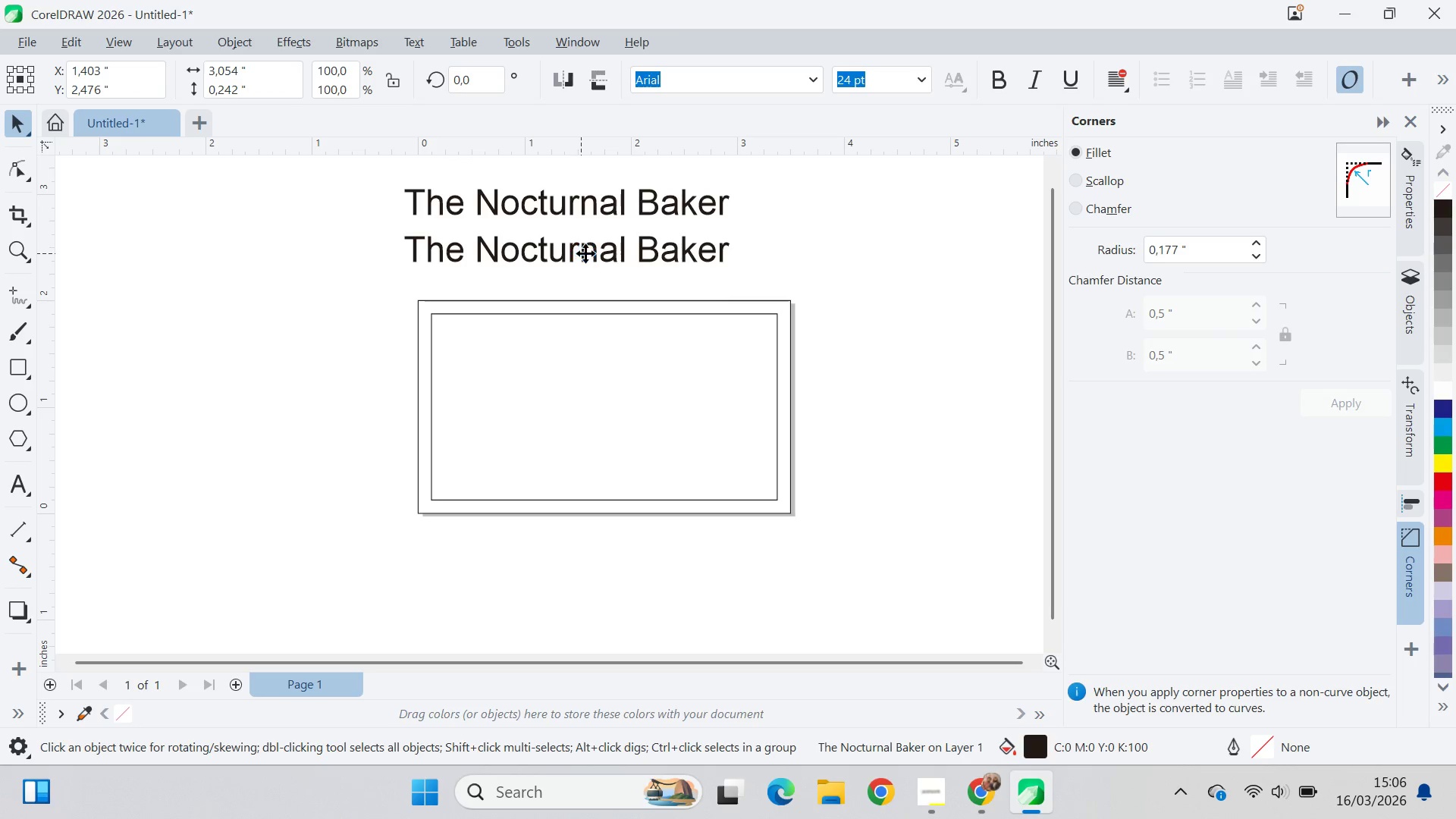 
right_click([585, 253])
 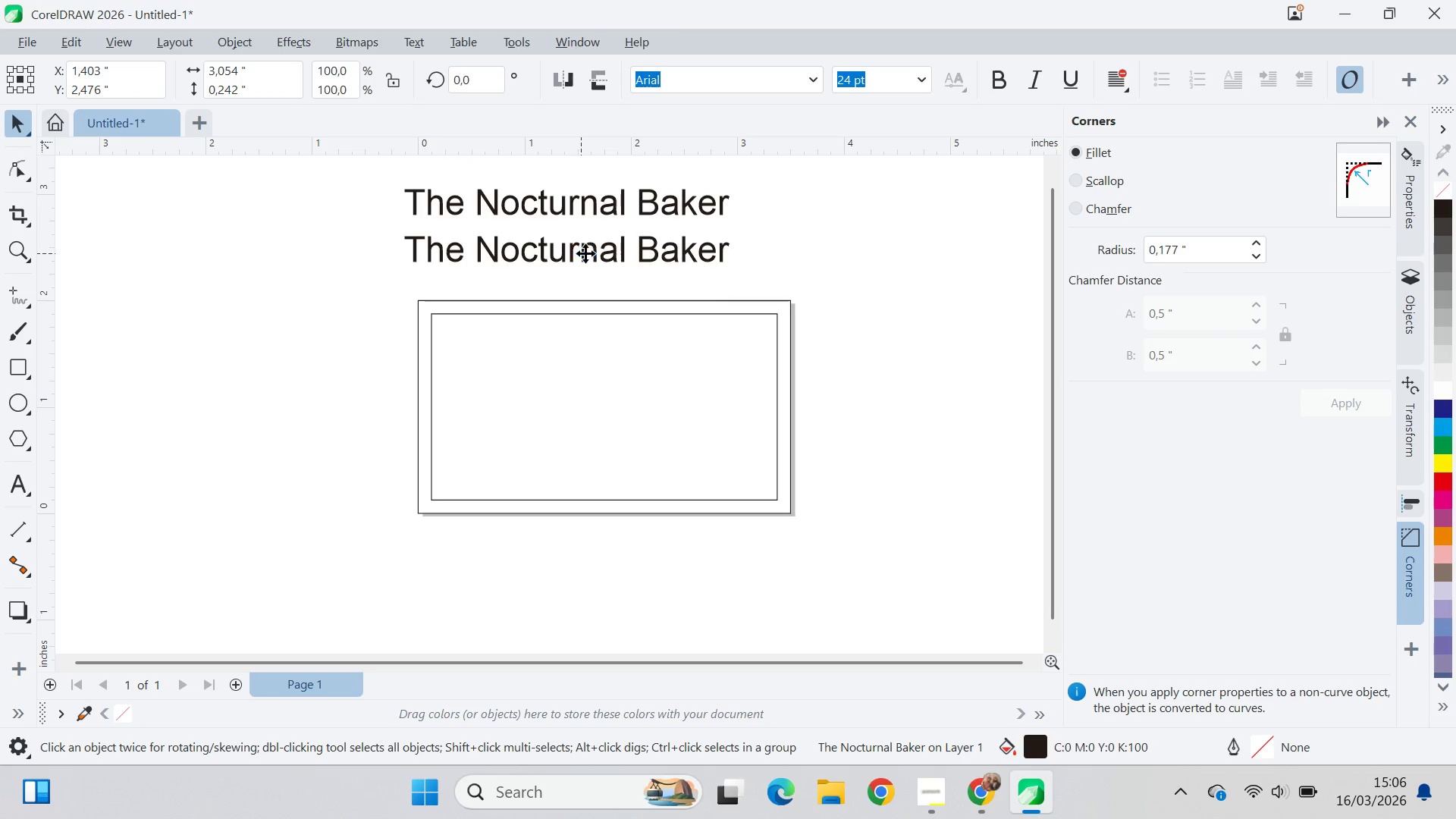 
double_click([585, 253])
 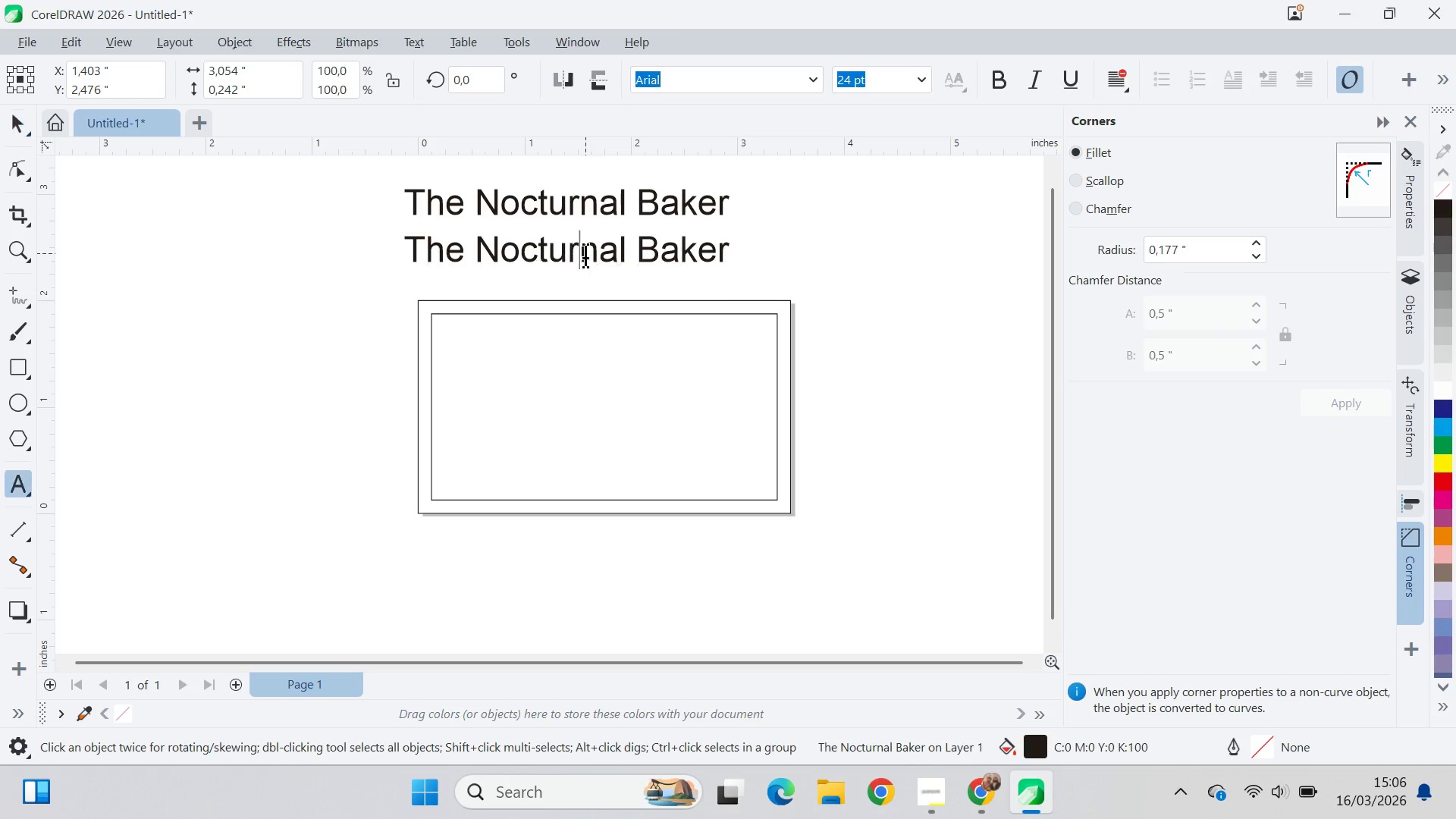 
key(Control+A)
 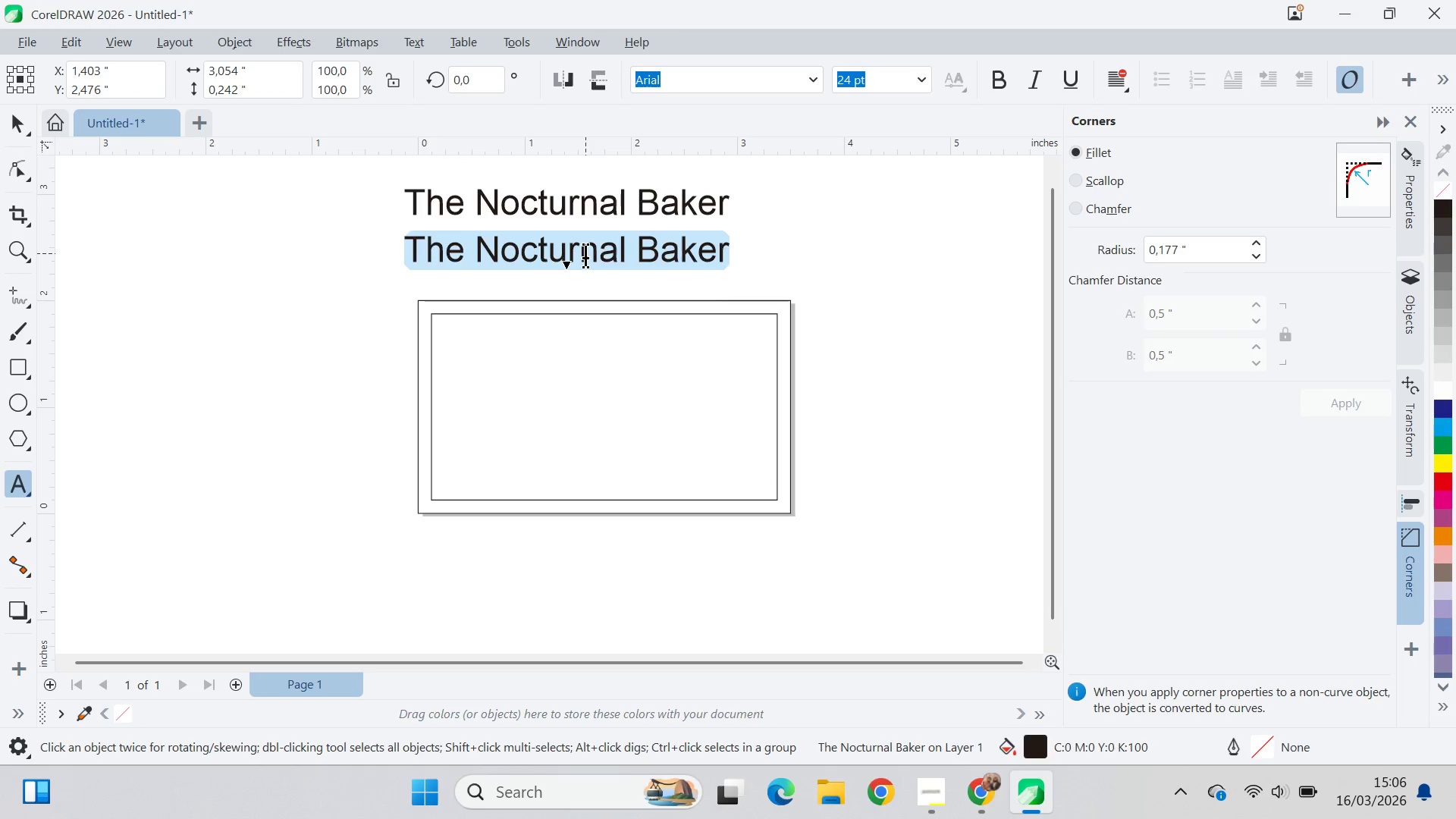 
key(Control+V)
 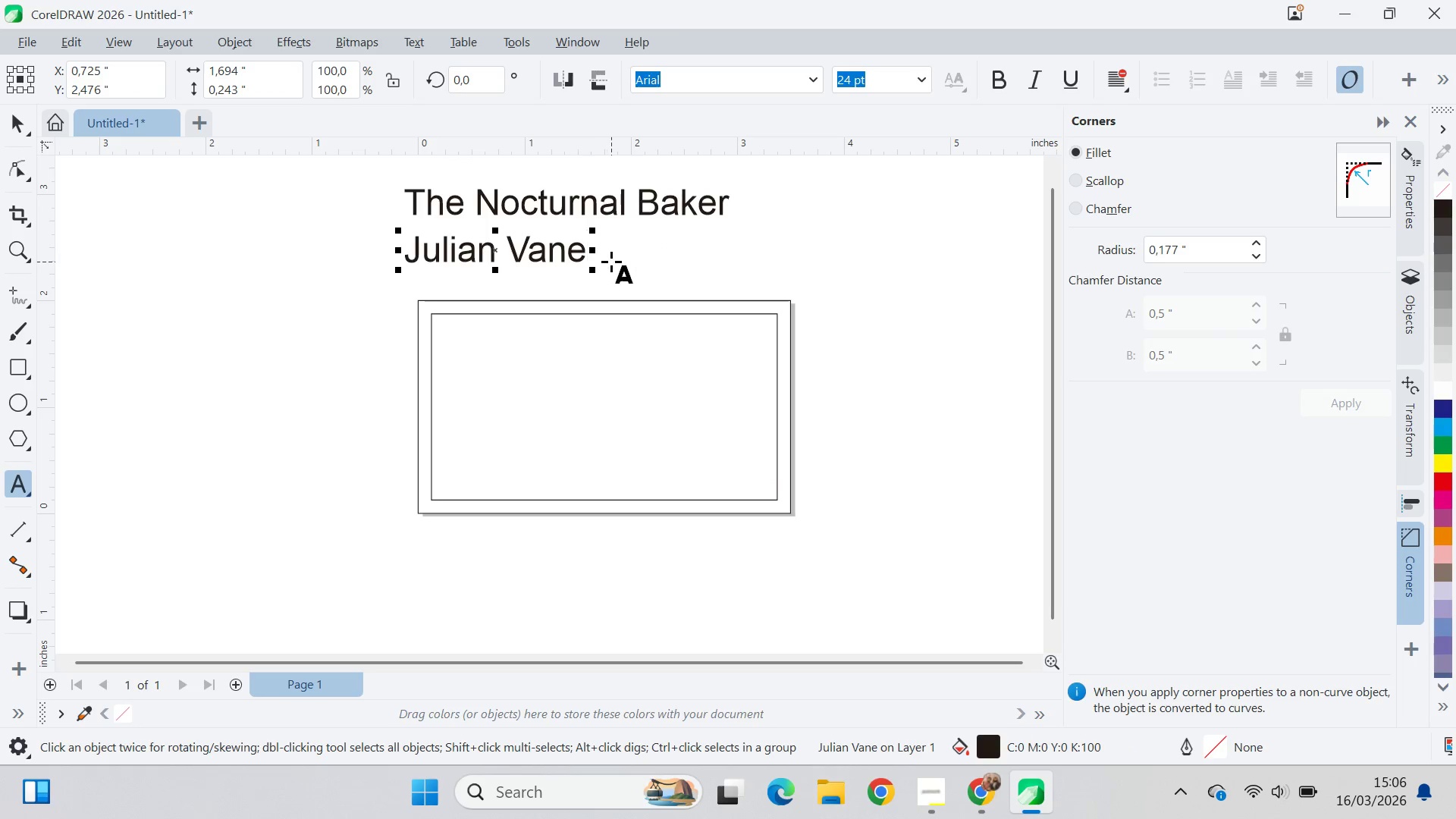 
key(Space)
 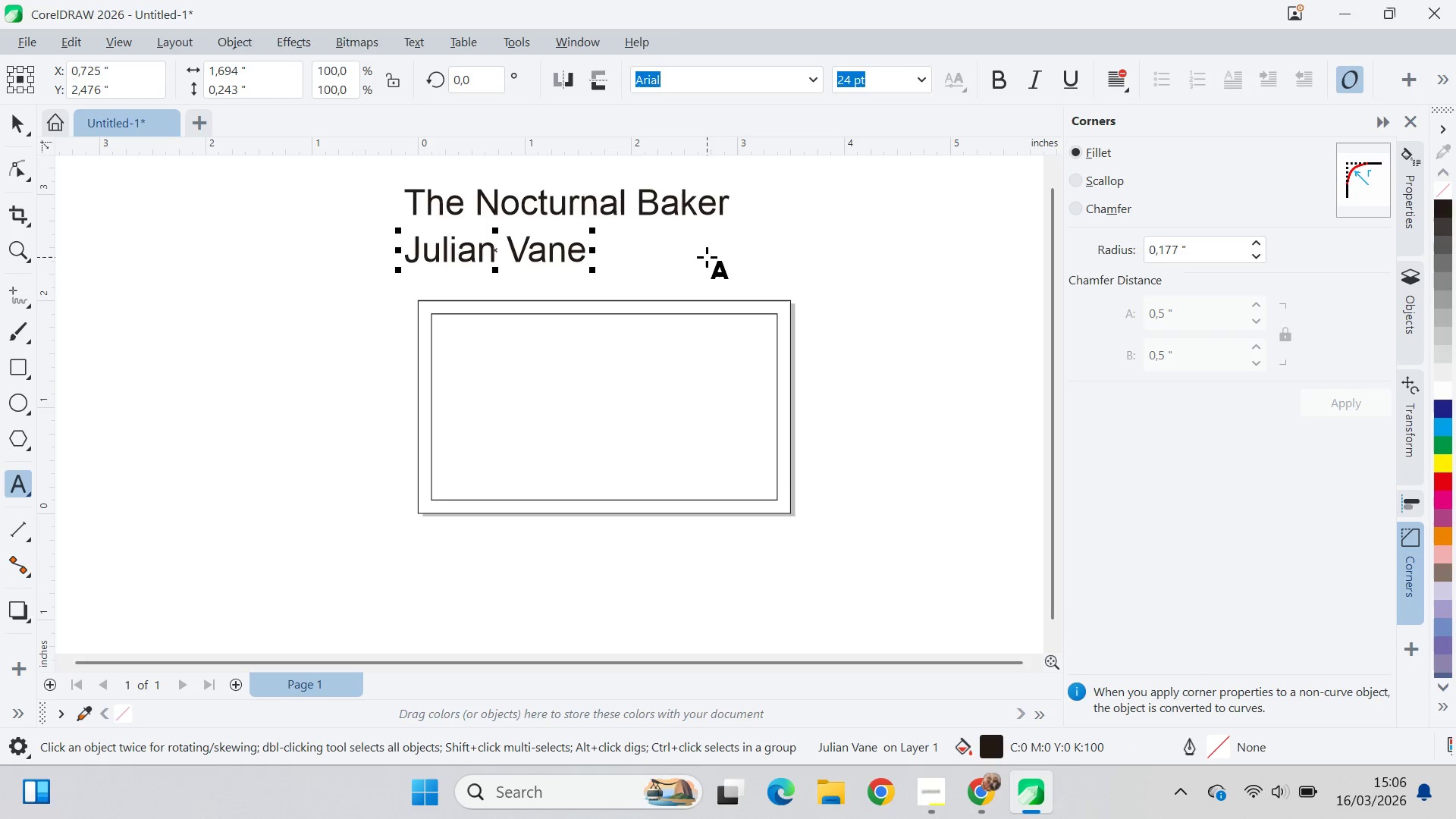 
key(Backspace)
 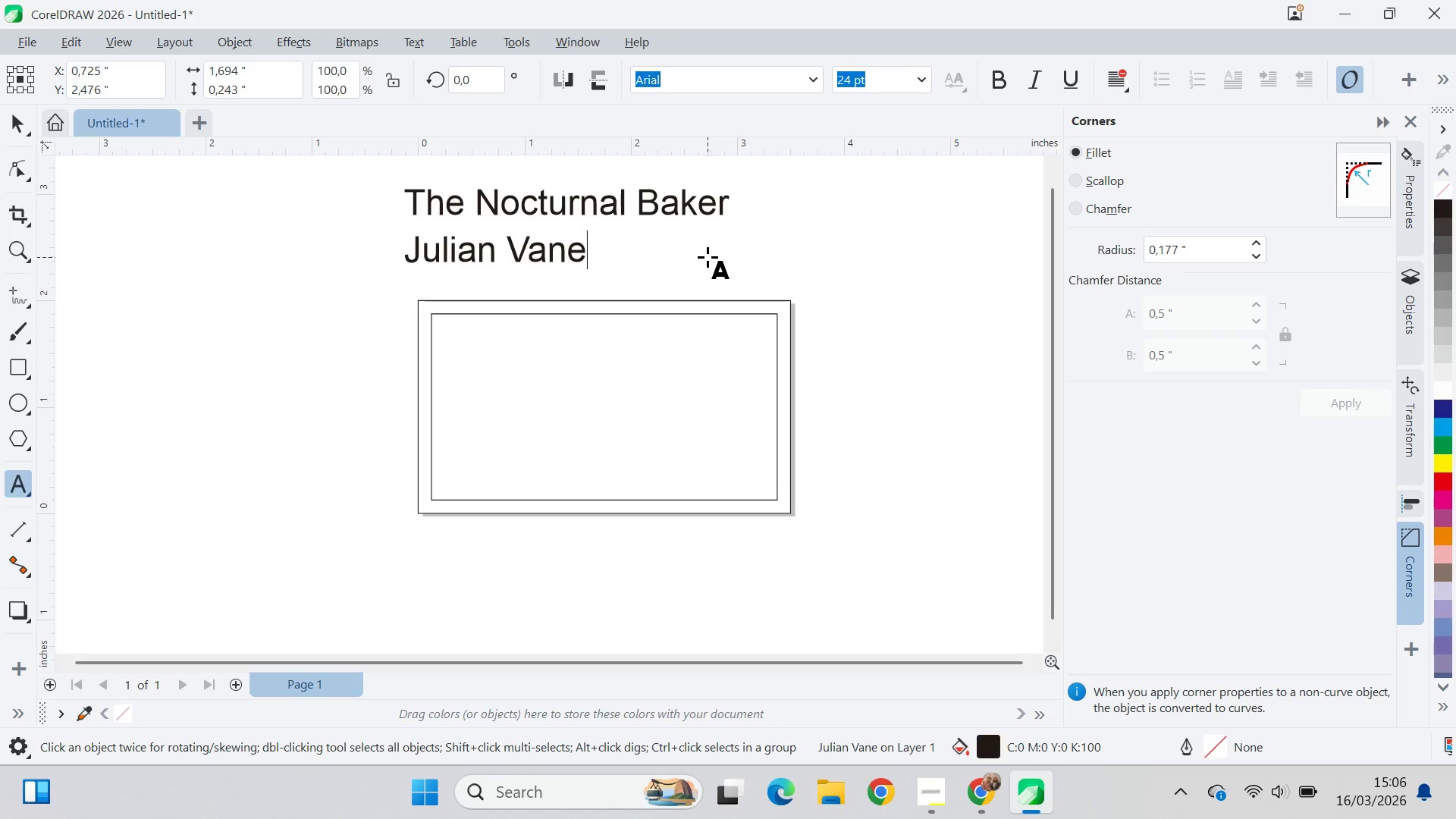 
key(Enter)
 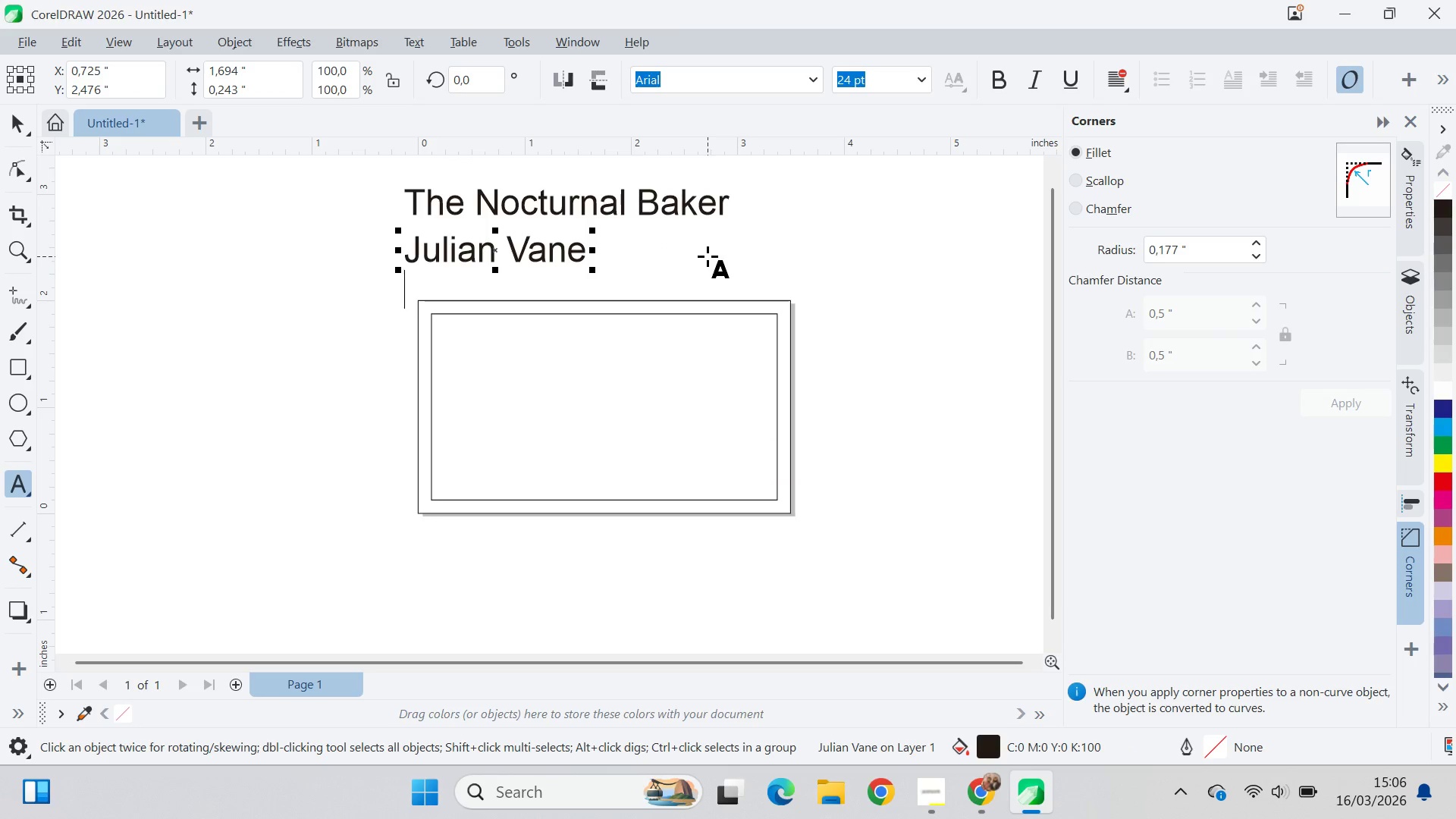 
key(Alt+AltLeft)
 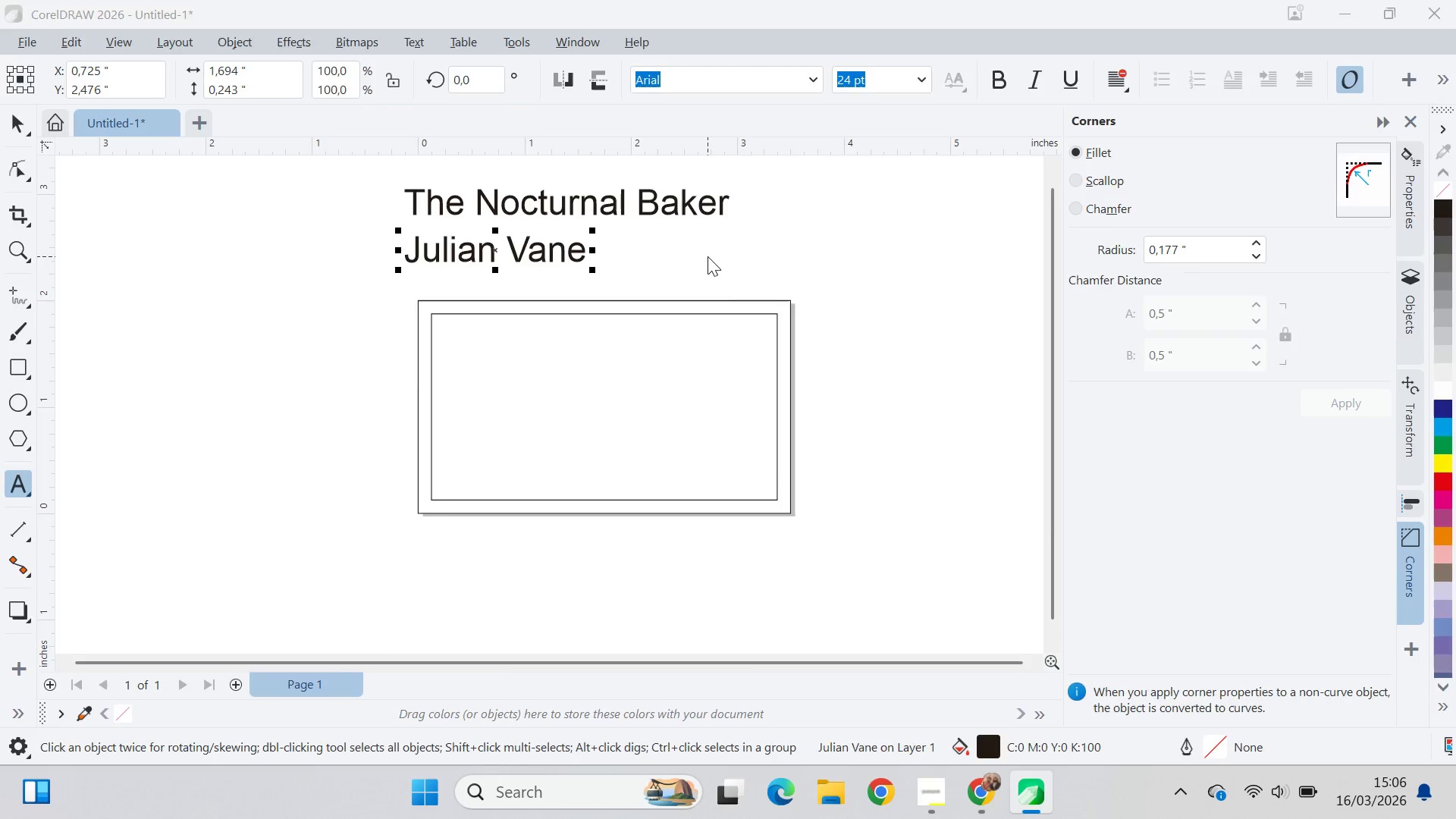 
key(Alt+Tab)